 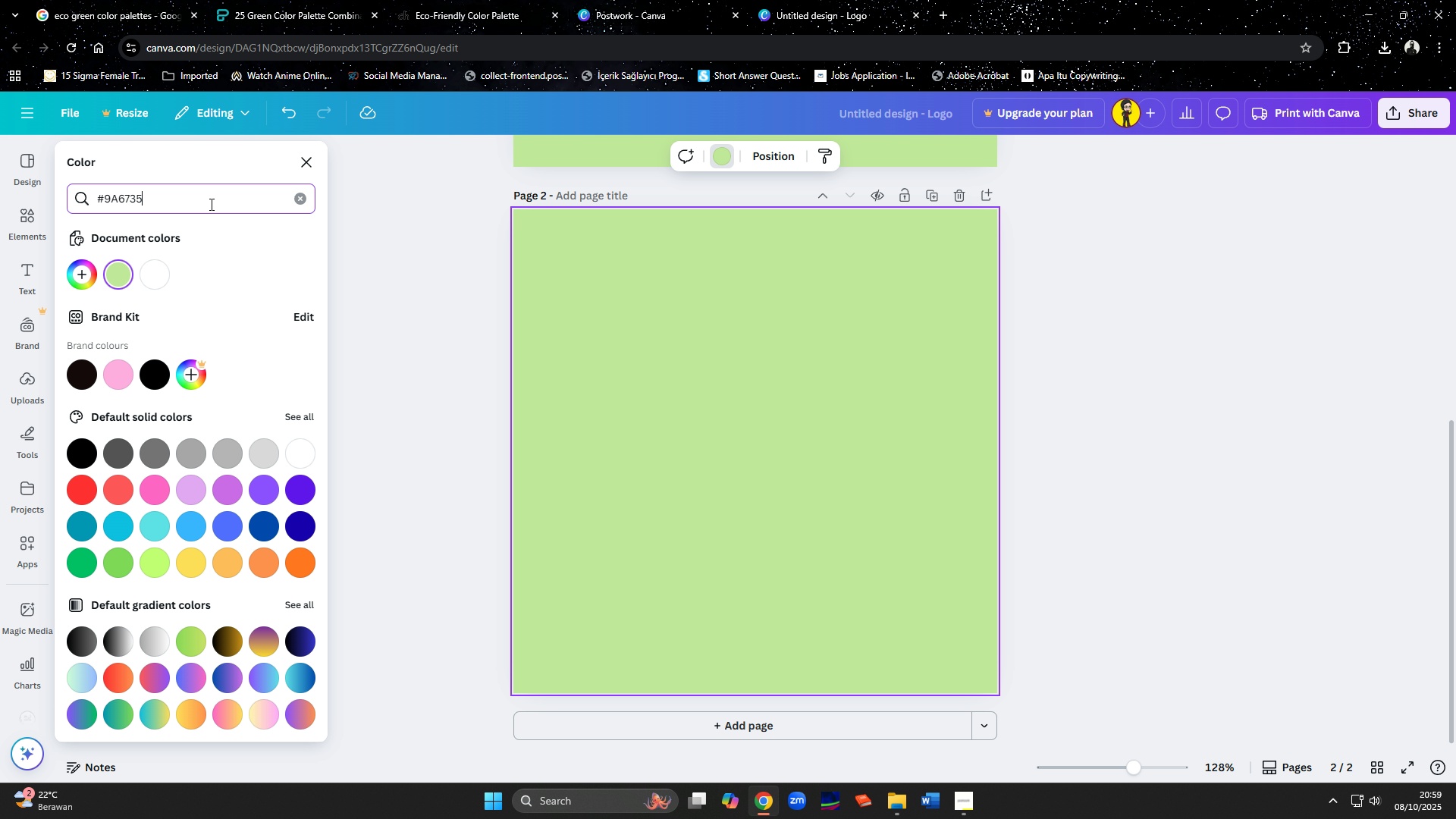 
key(Control+V)
 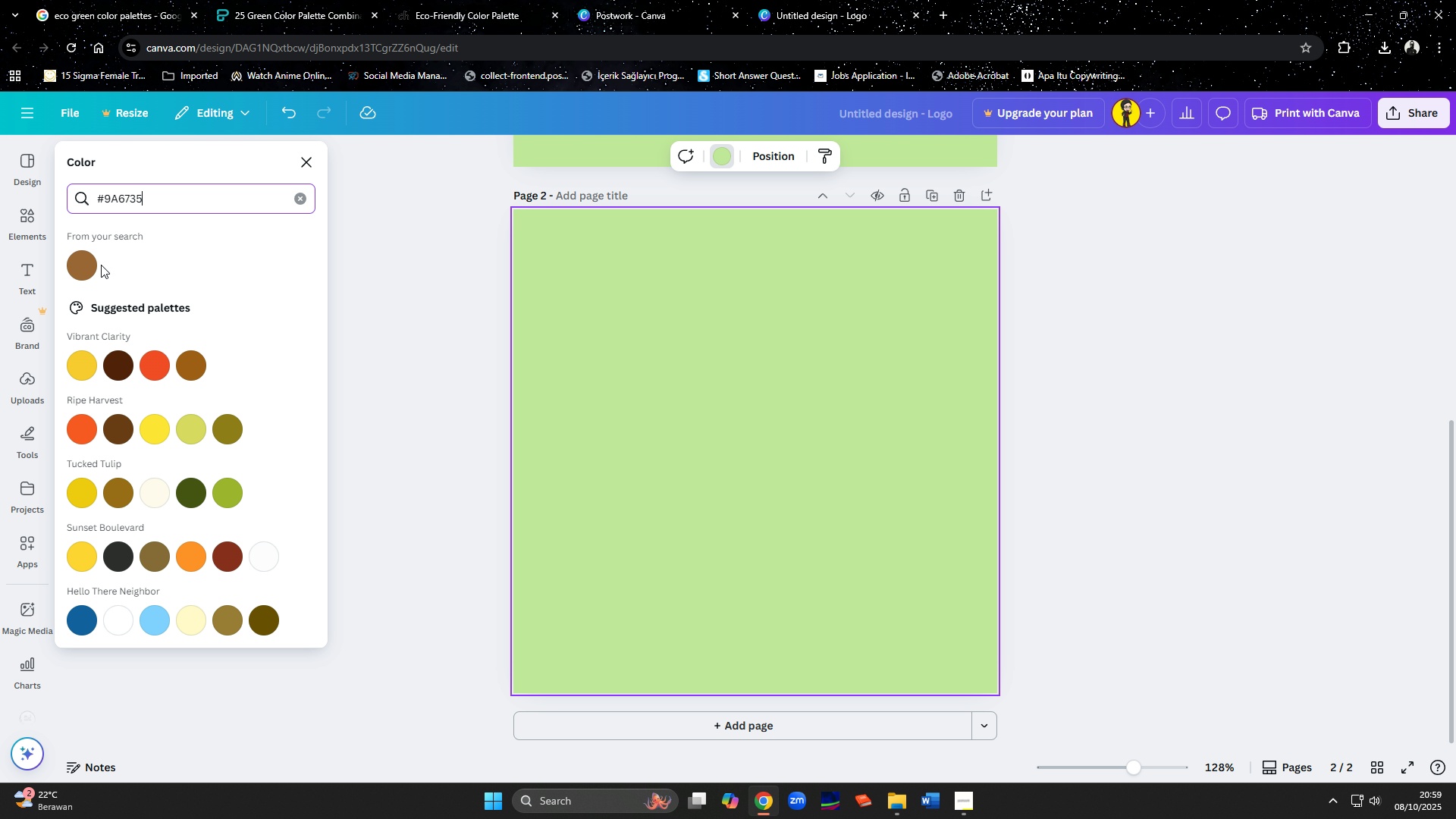 
left_click([86, 267])
 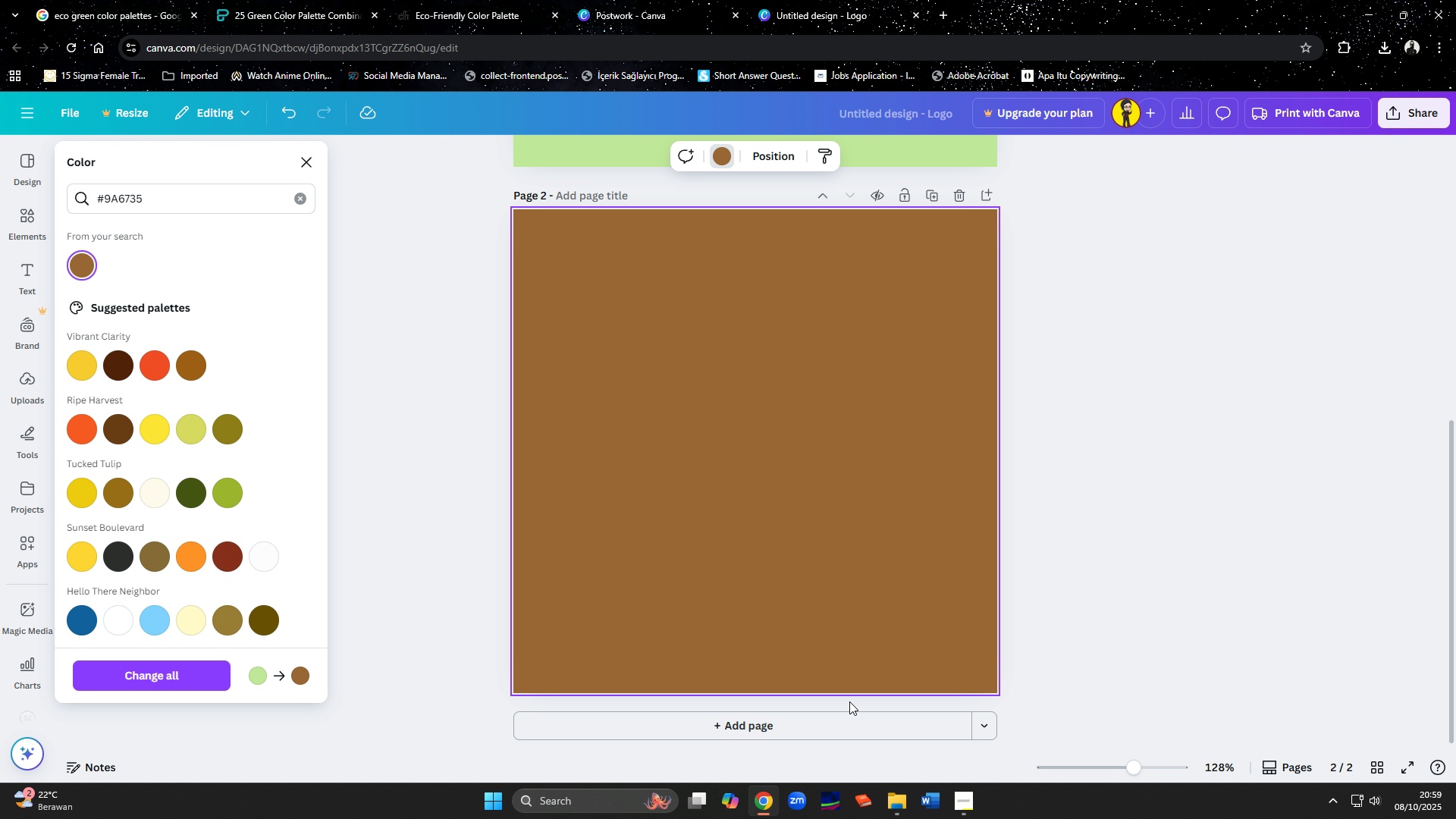 
left_click([848, 725])
 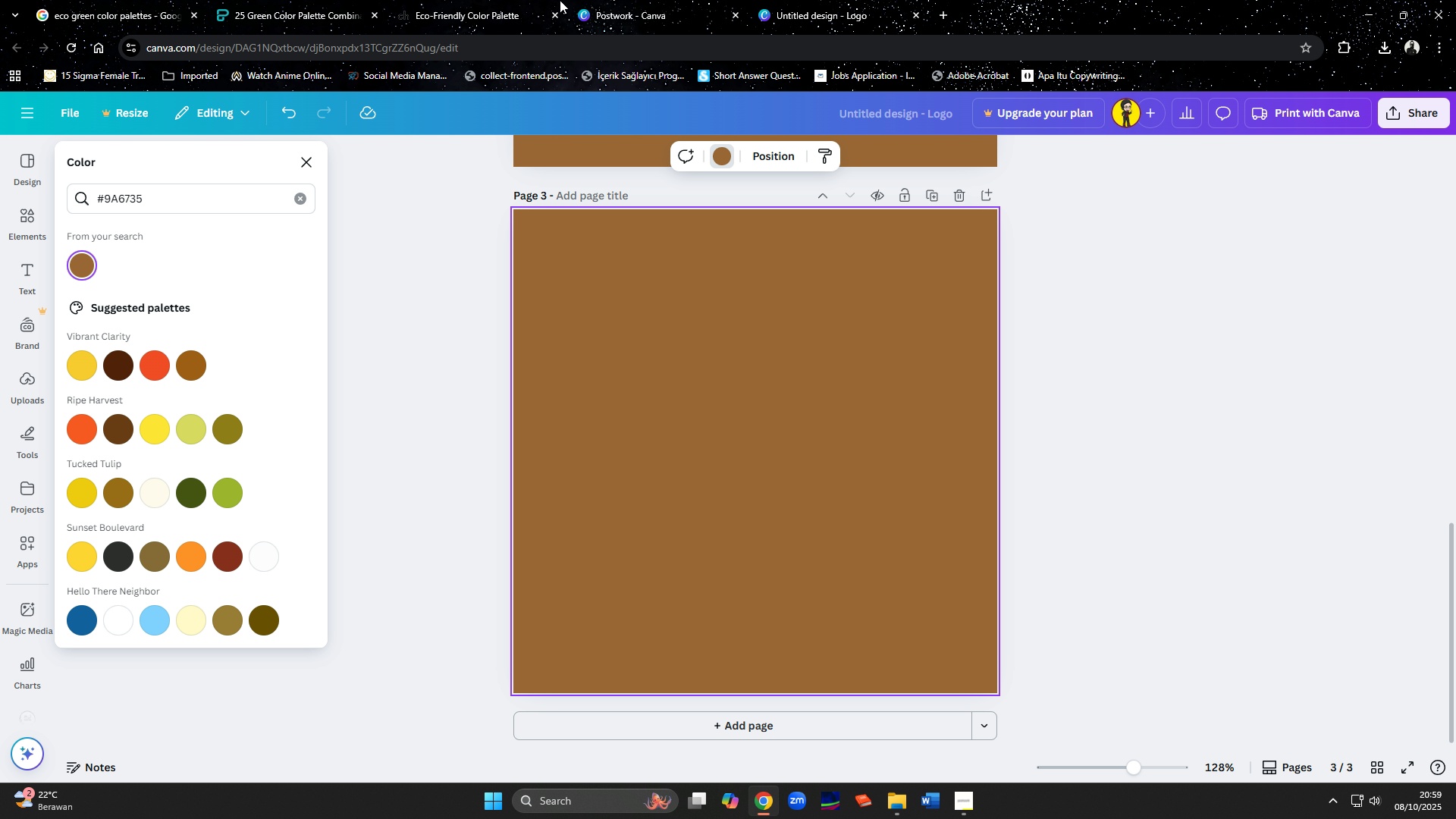 
left_click([639, 4])